 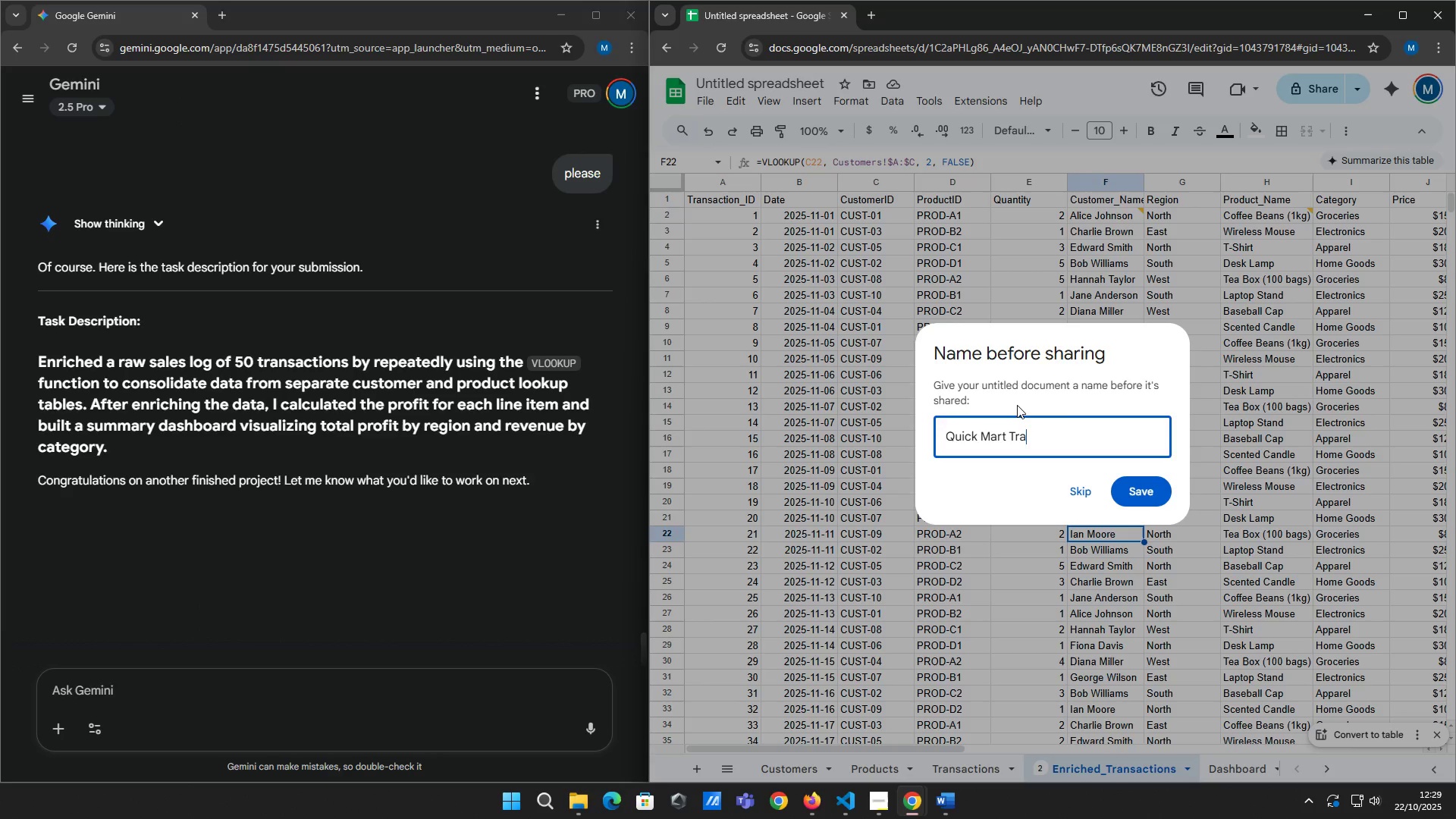 
left_click([1140, 488])
 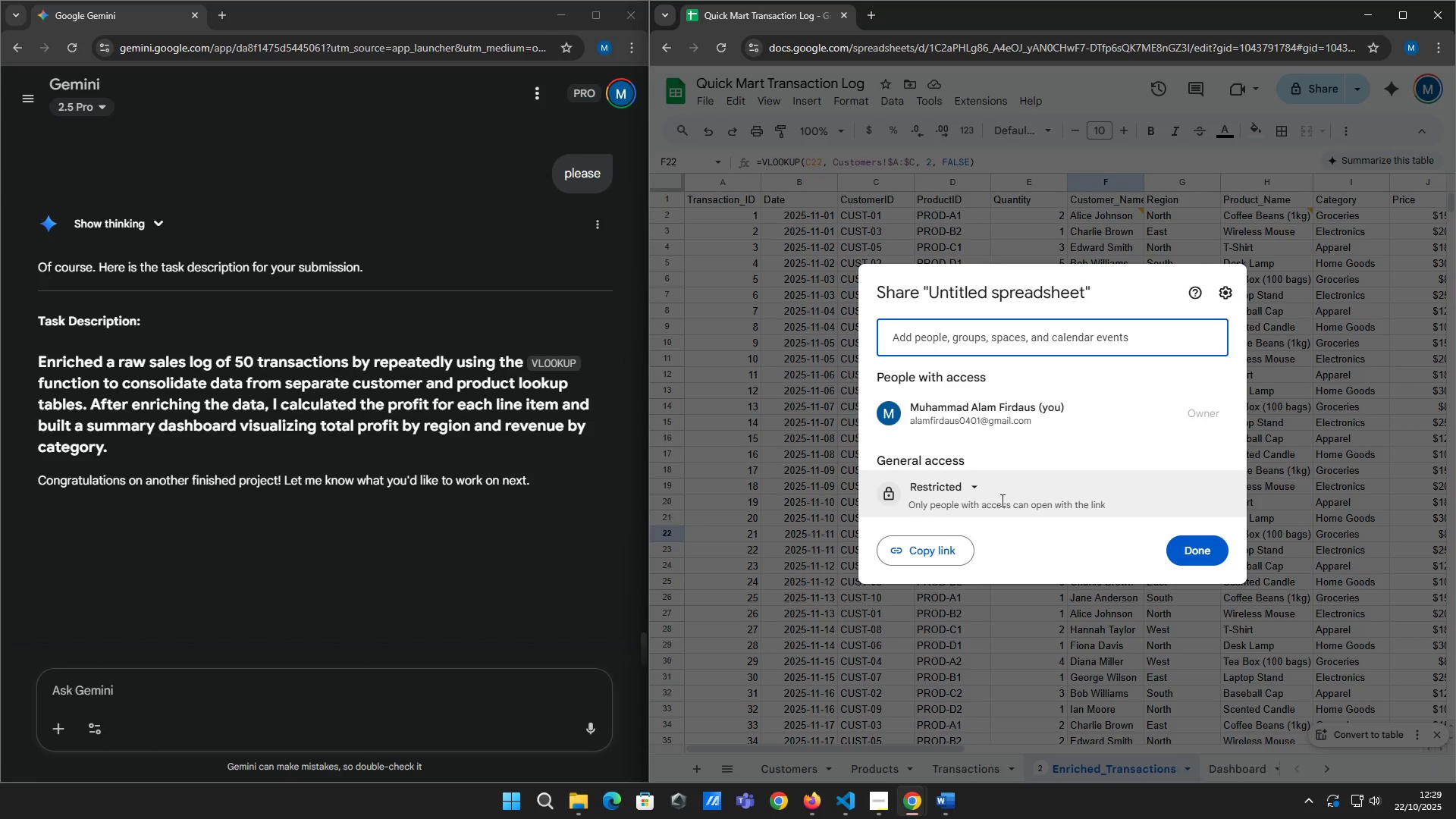 
left_click([962, 485])
 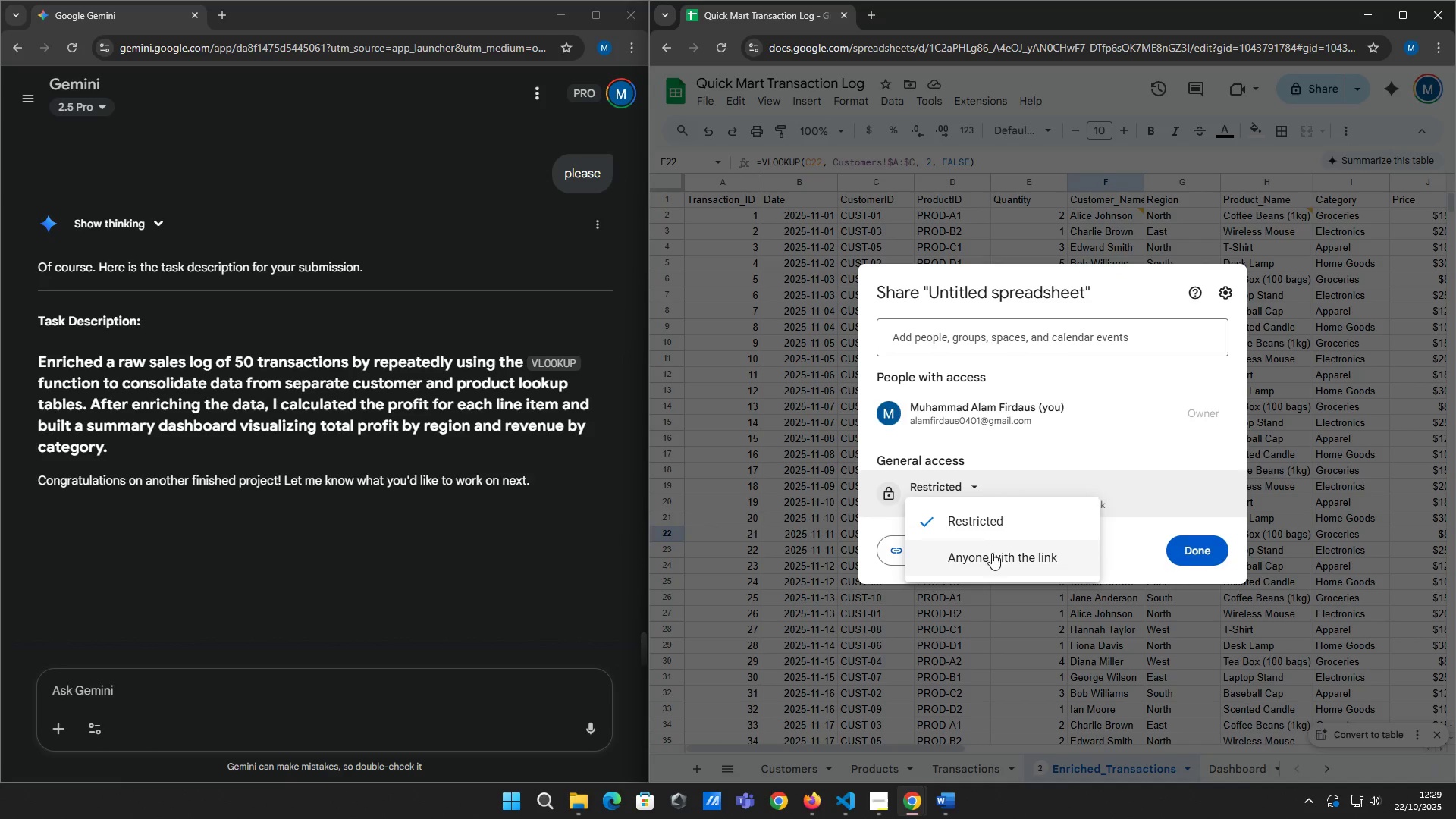 
left_click([993, 562])
 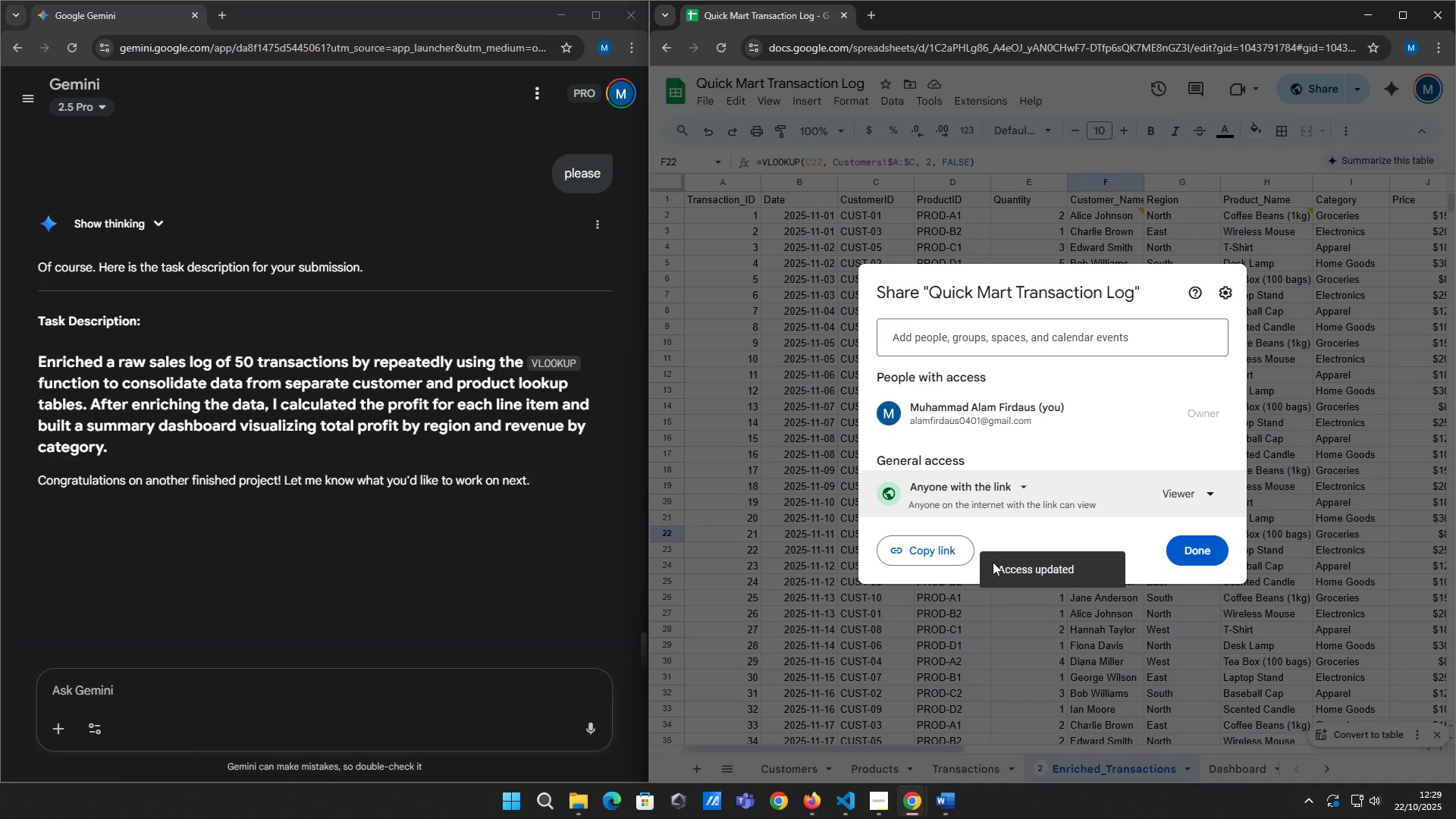 
left_click([1164, 492])
 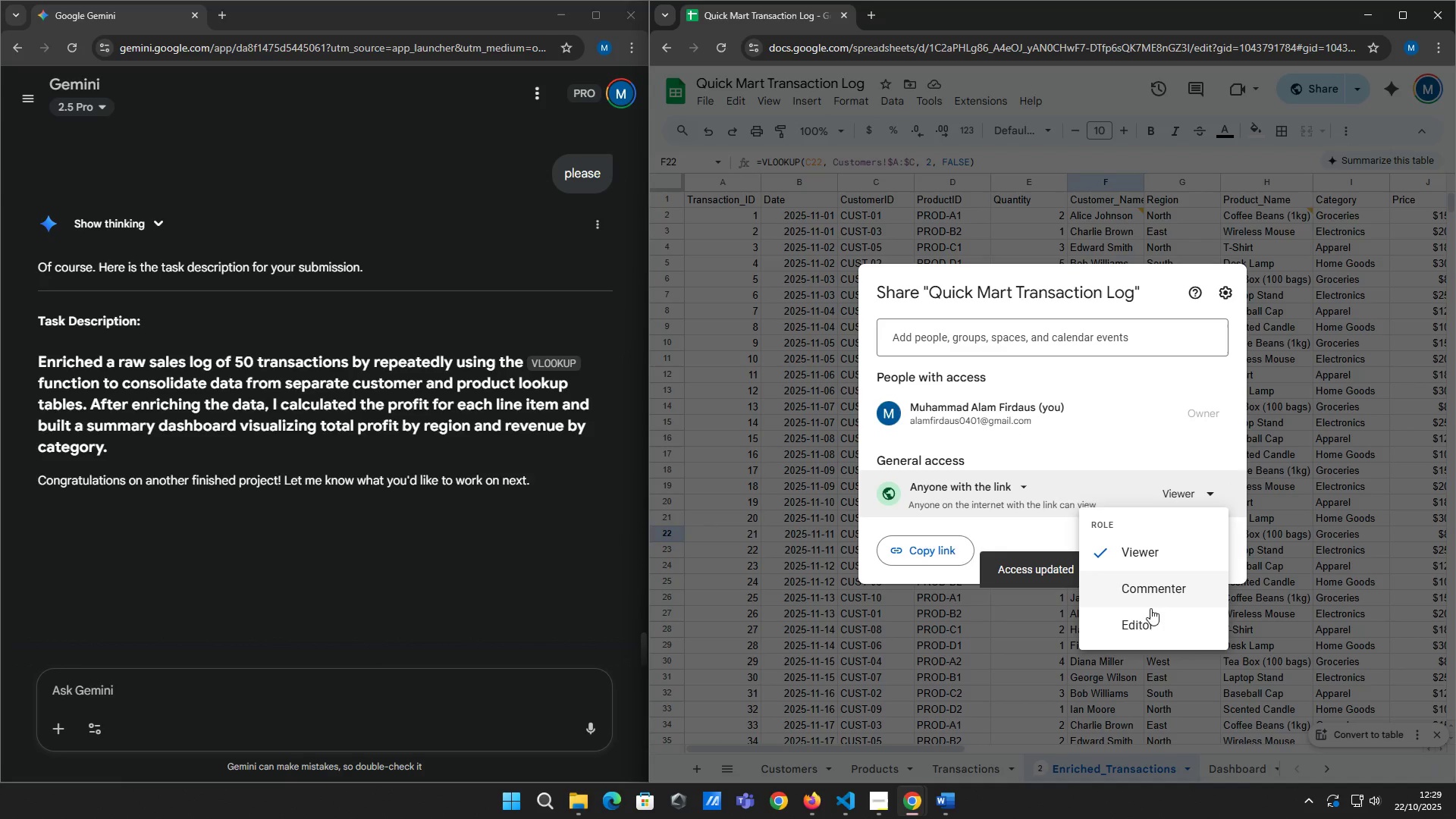 
left_click([1150, 610])
 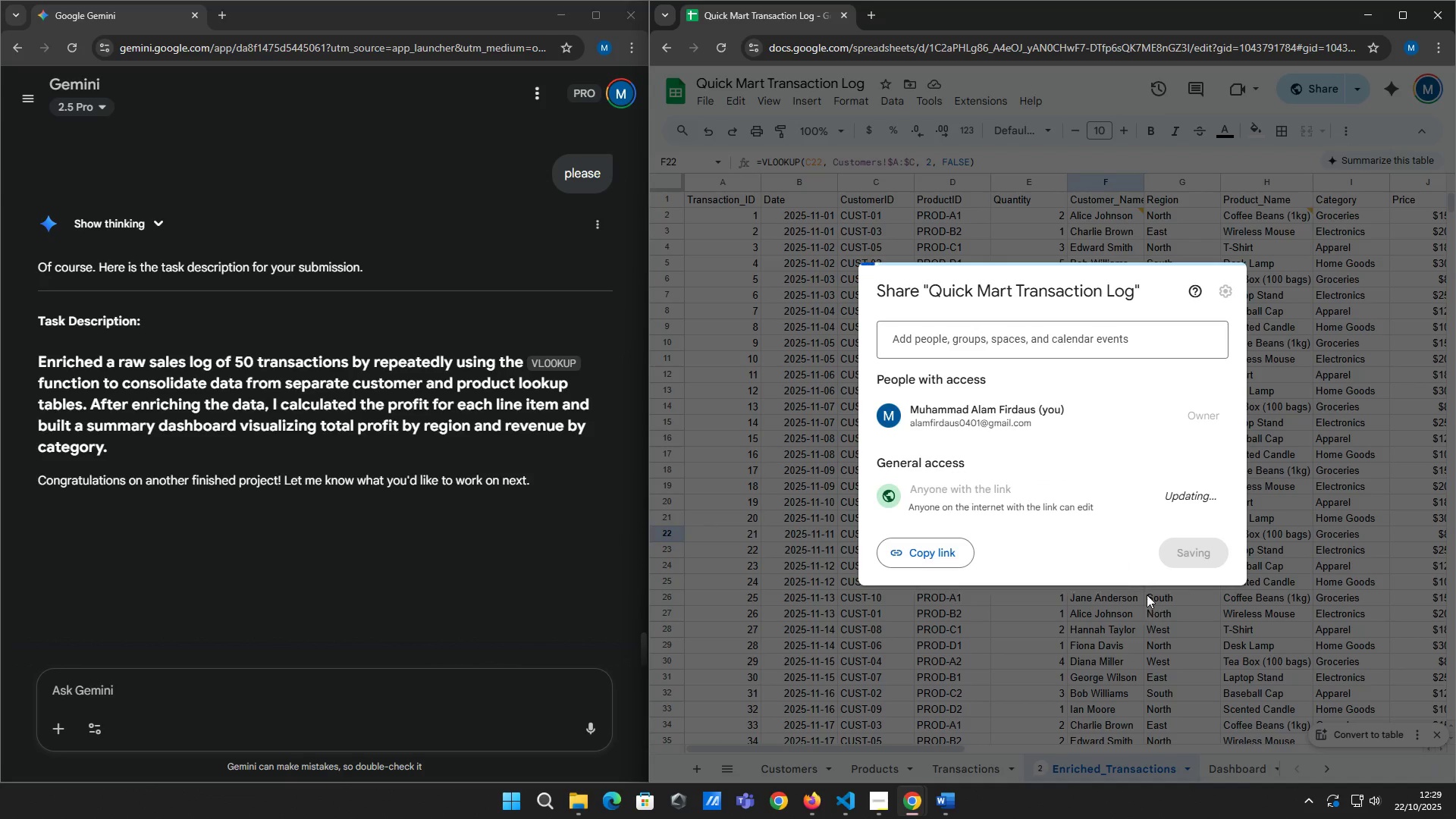 
mouse_move([1166, 552])
 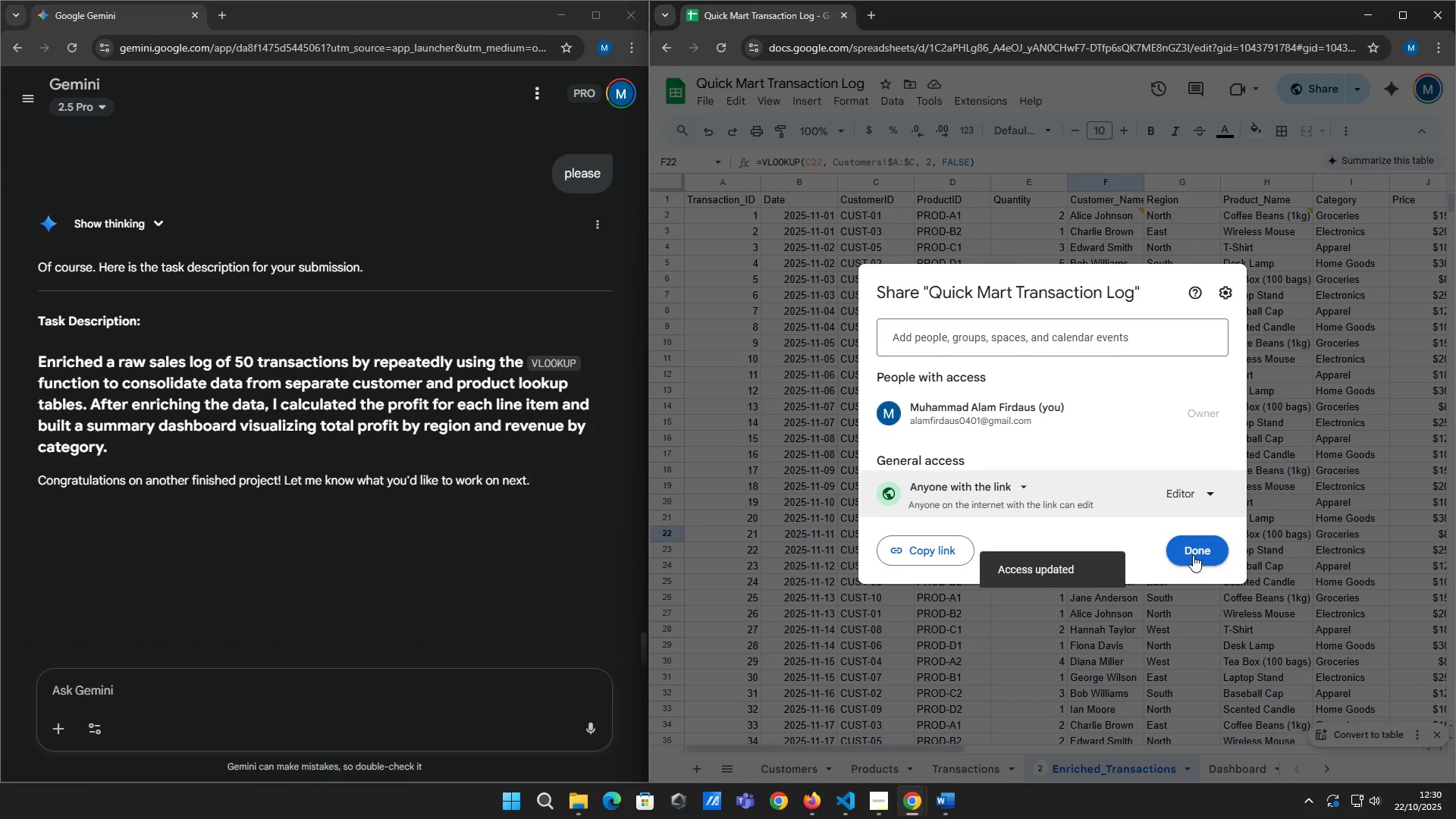 
left_click([1193, 555])
 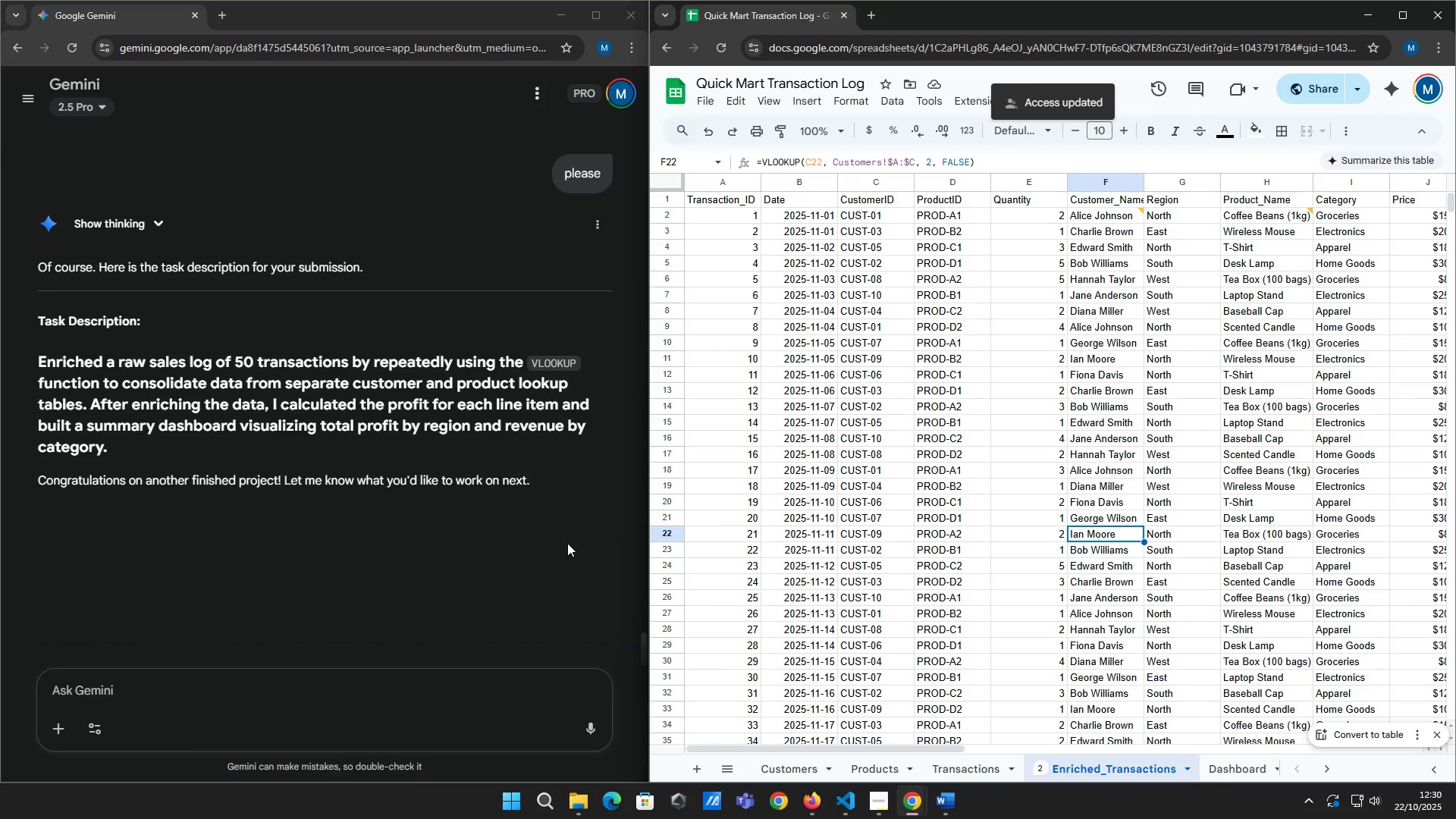 